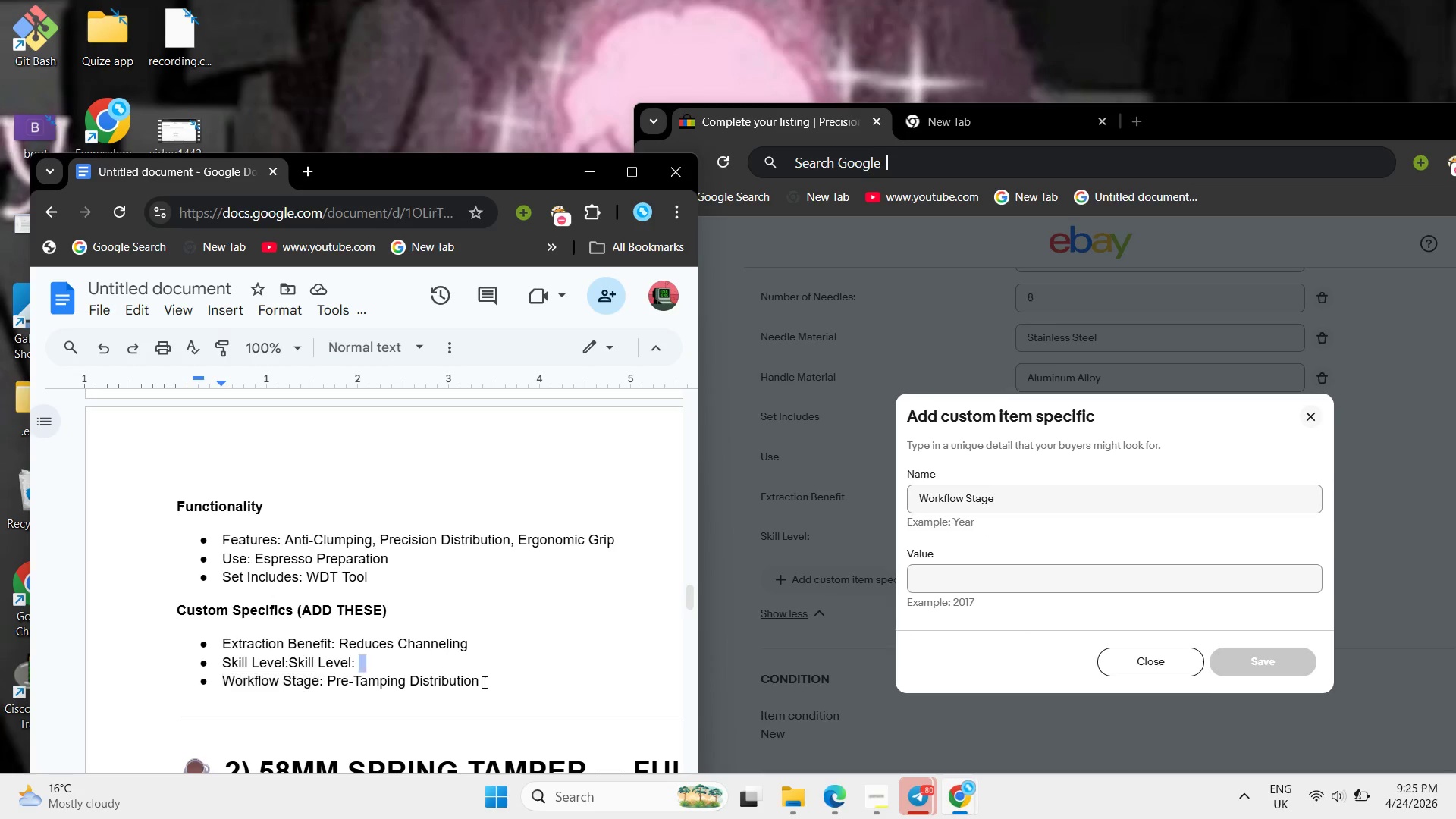 
left_click_drag(start_coordinate=[485, 682], to_coordinate=[326, 679])
 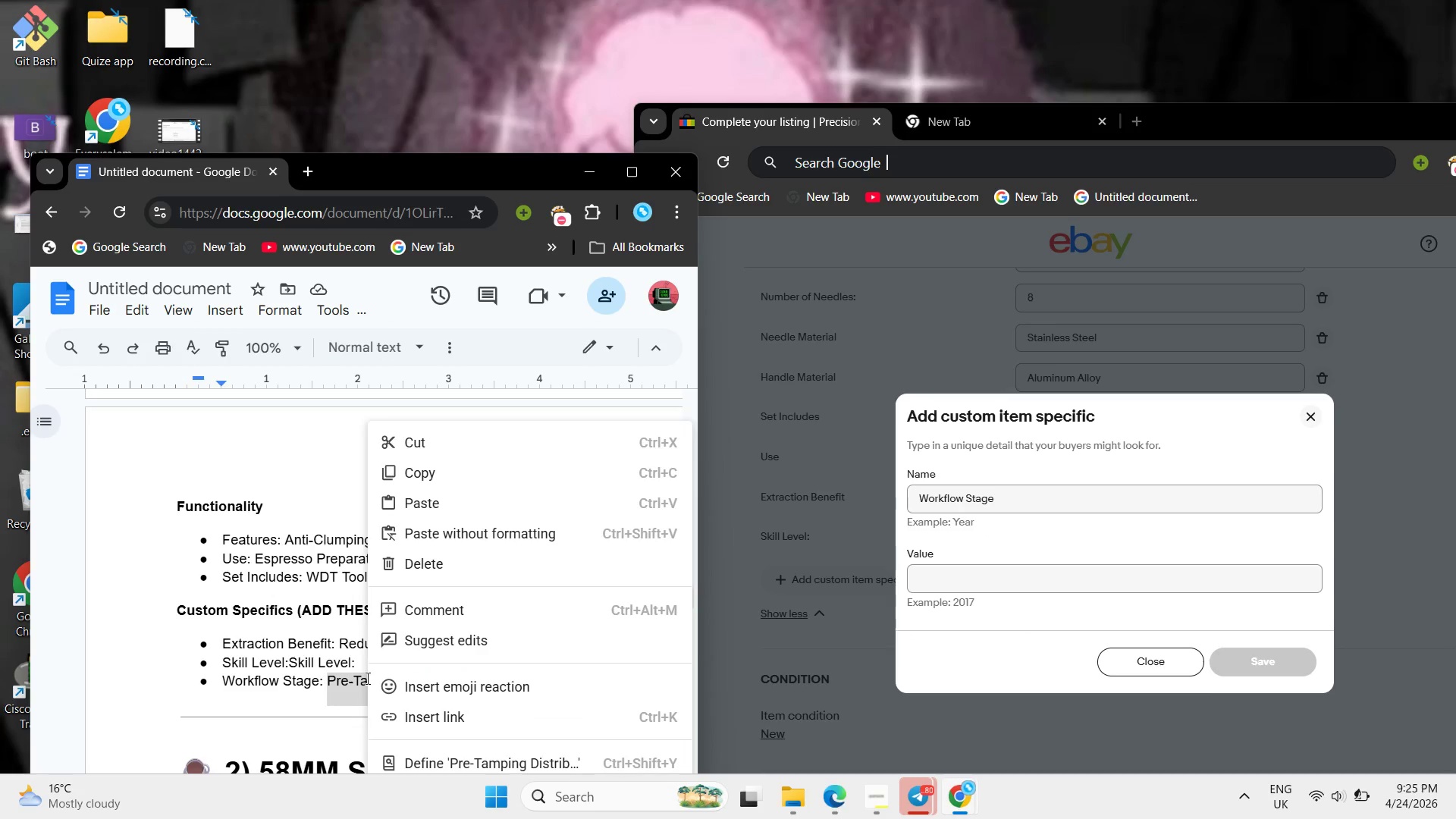 
right_click([368, 678])
 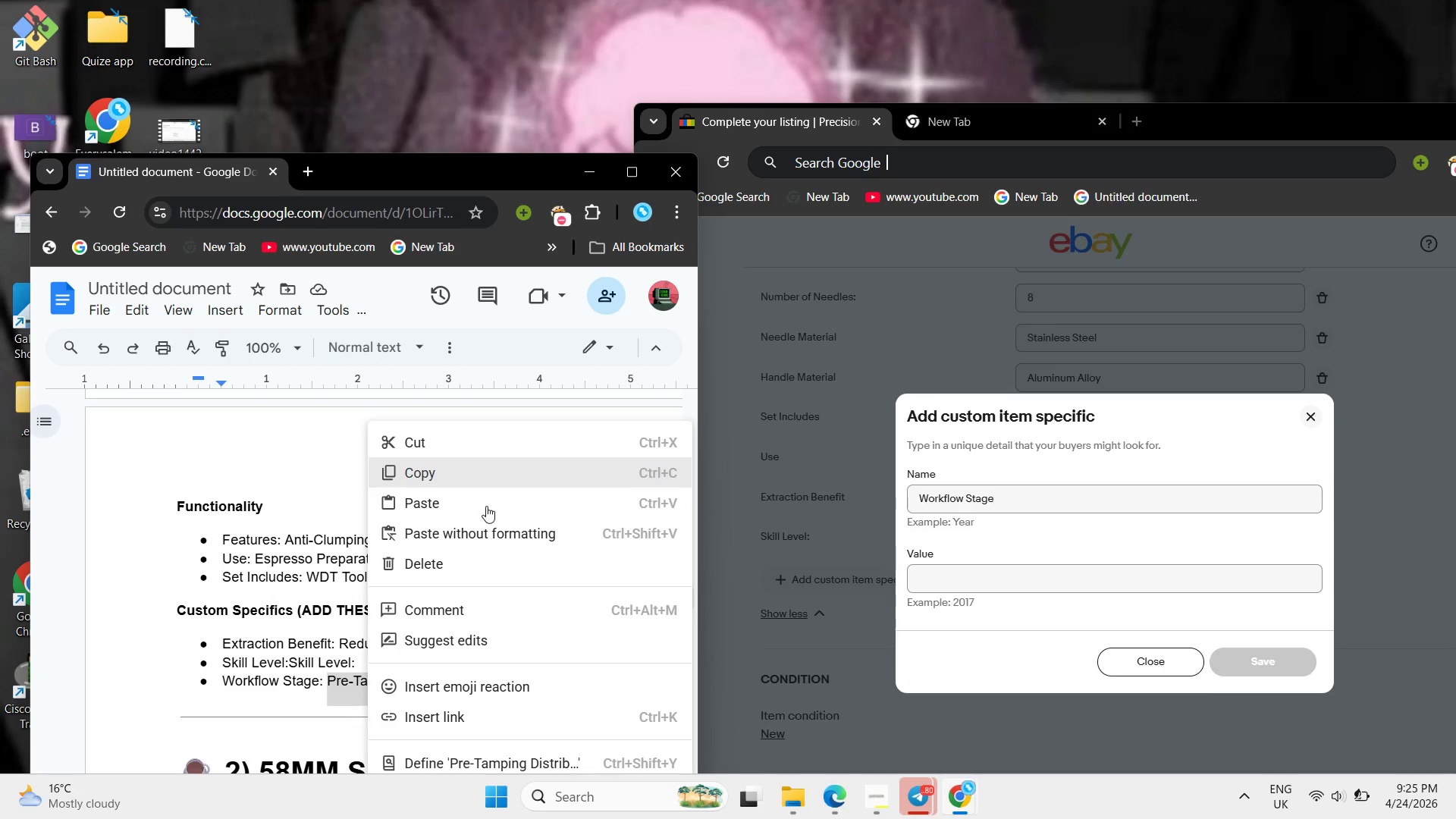 
left_click_drag(start_coordinate=[441, 478], to_coordinate=[452, 488])
 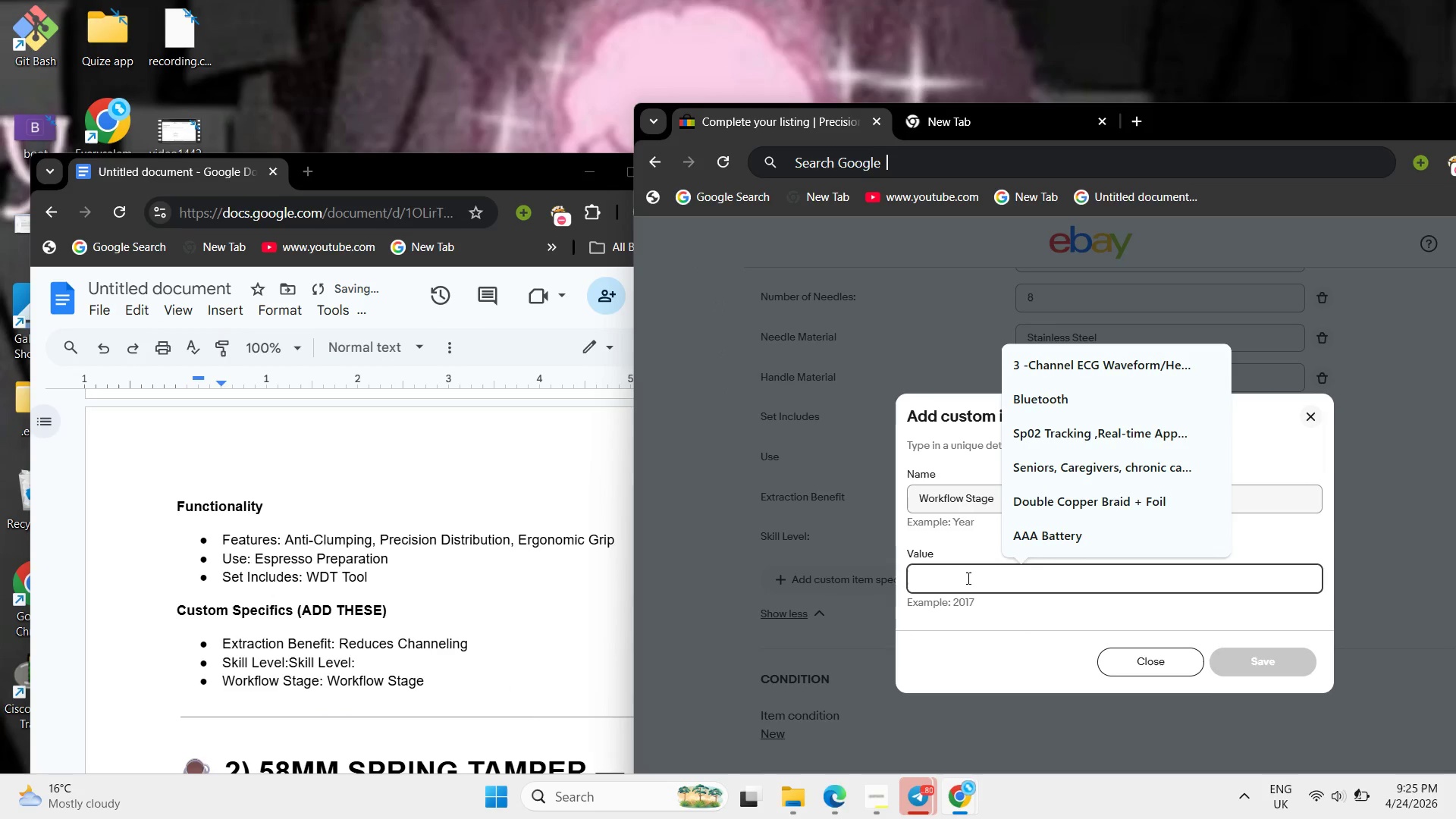 
key(Control+ControlLeft)
 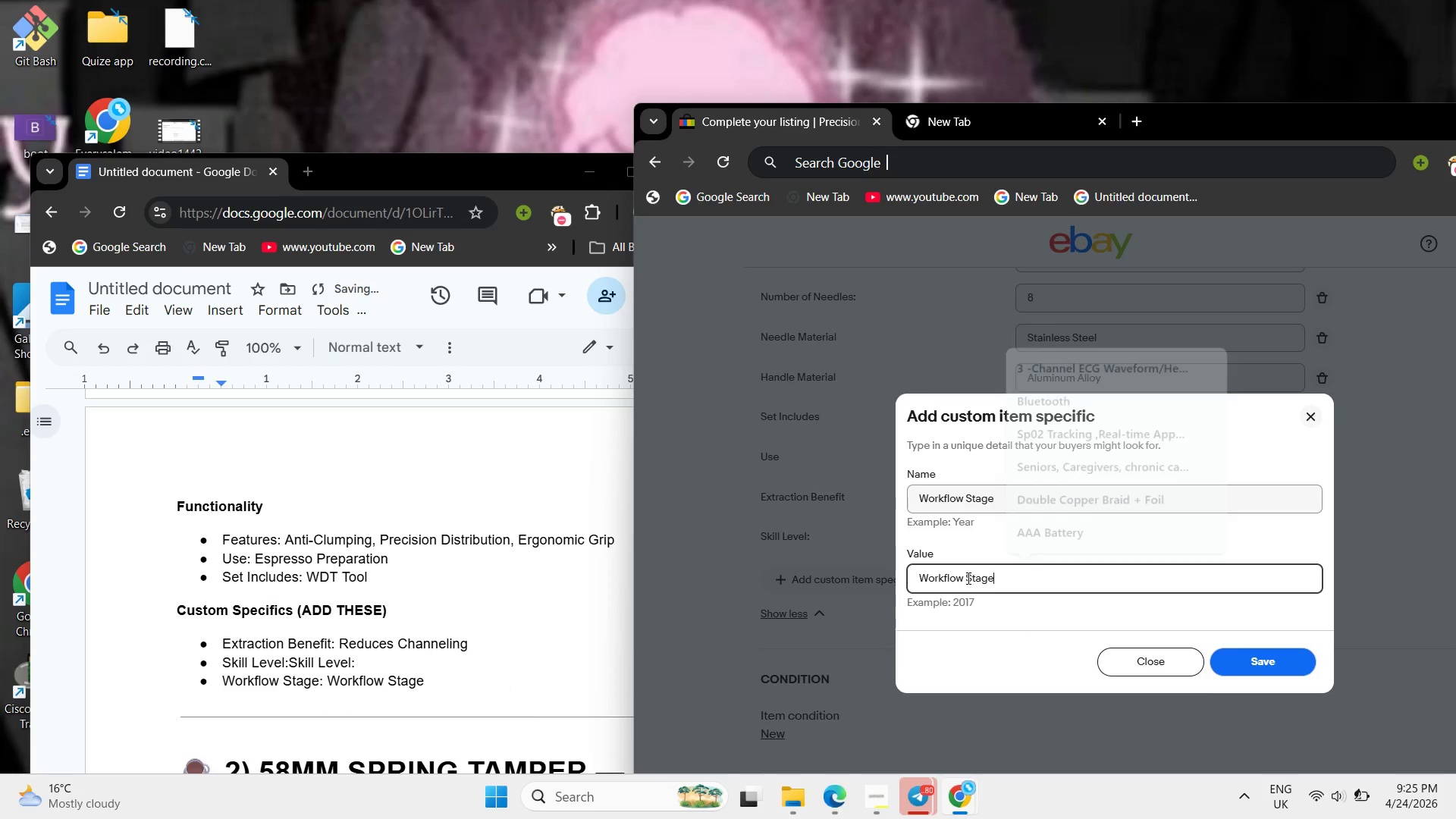 
key(Control+V)
 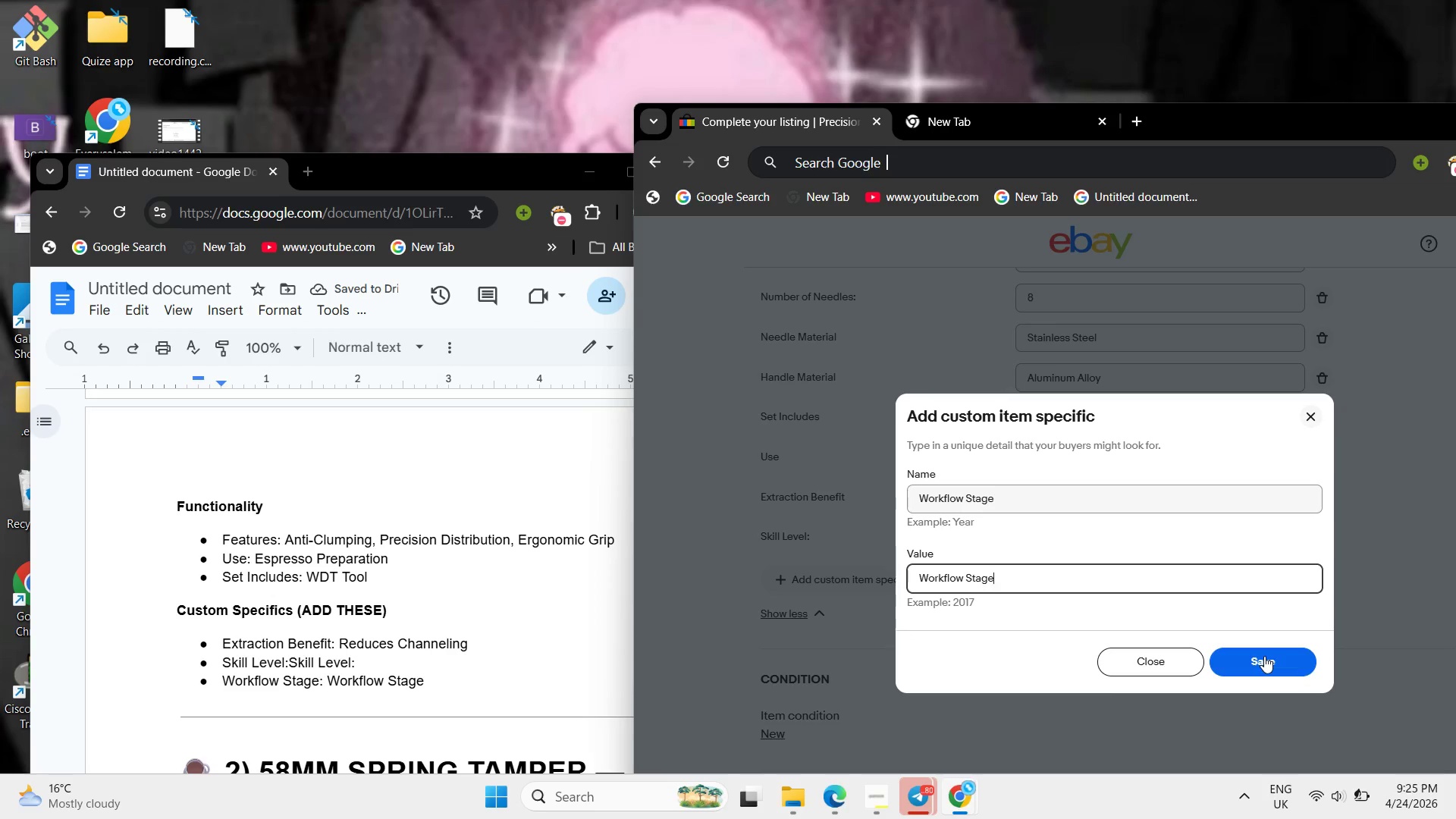 
left_click([1264, 655])
 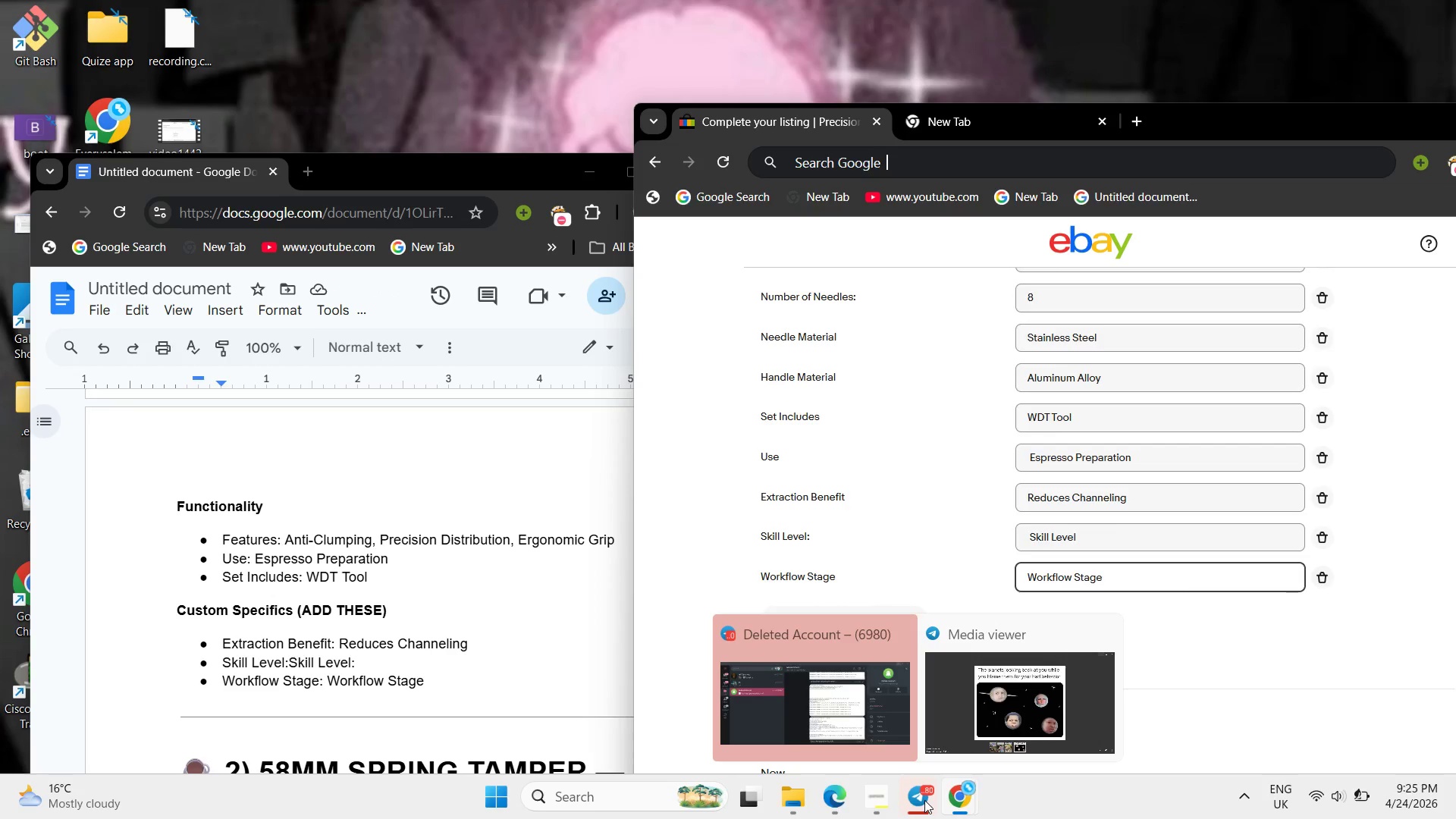 
wait(7.14)
 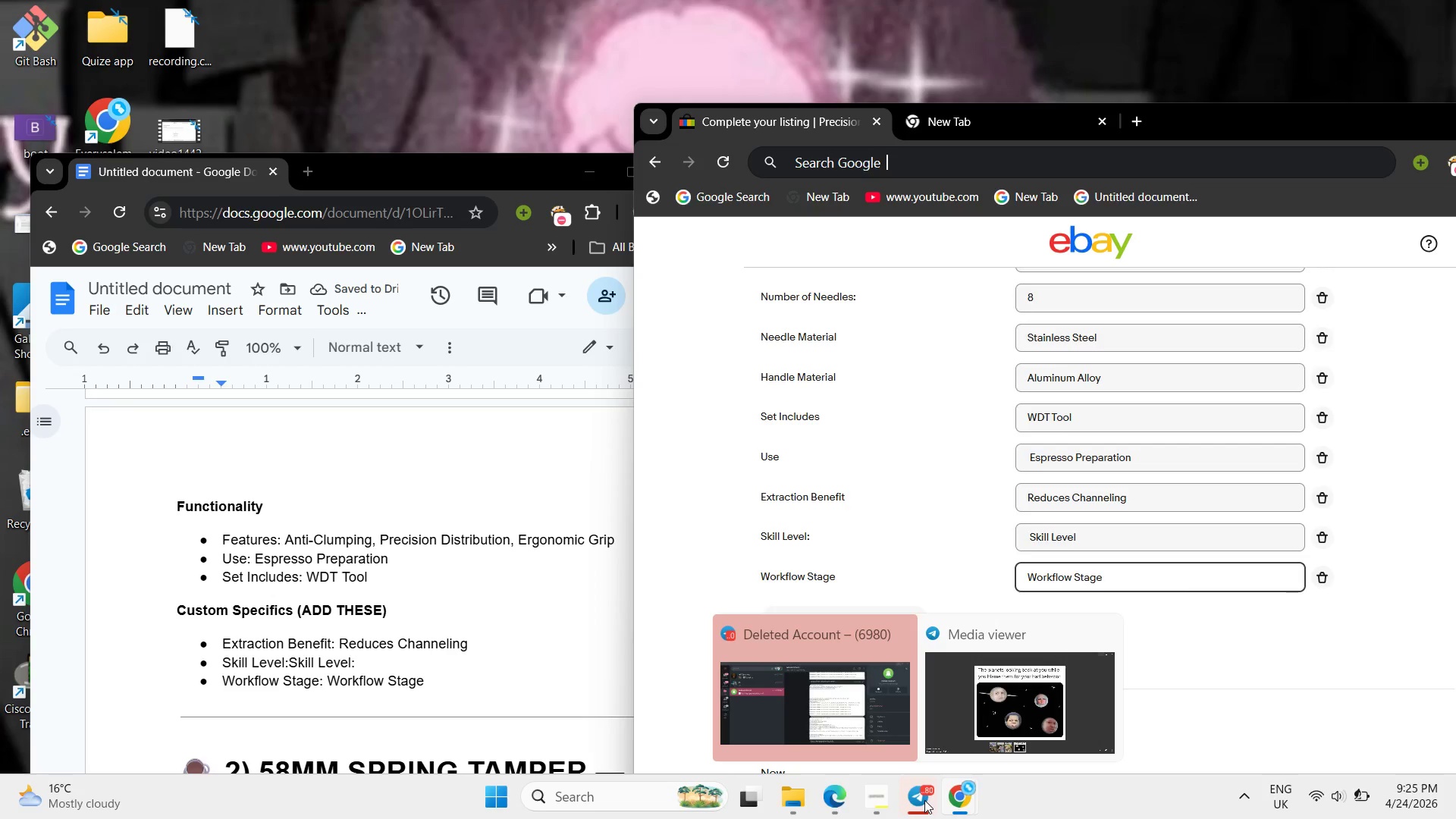 
left_click([1194, 711])
 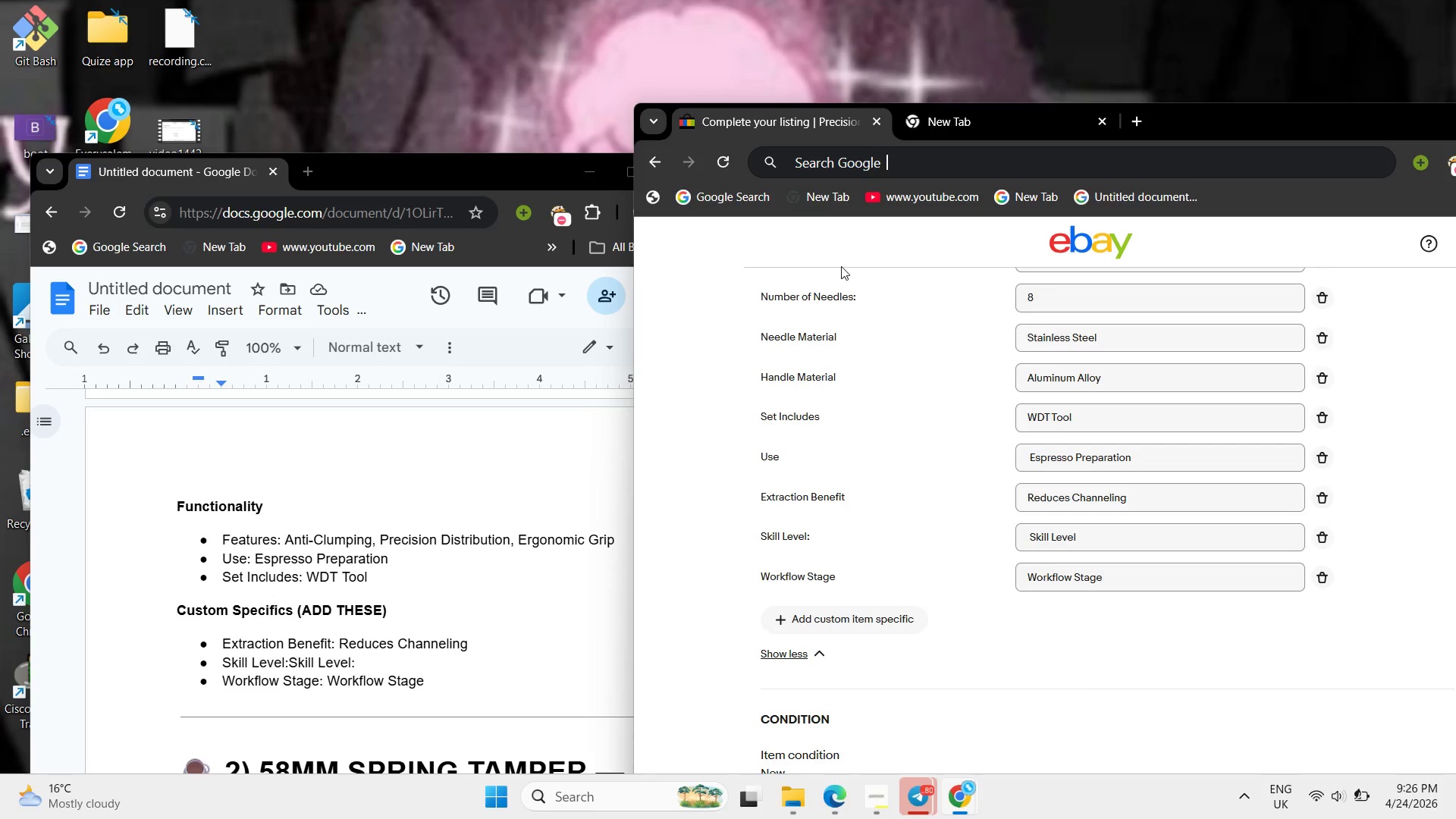 
left_click([862, 802])